 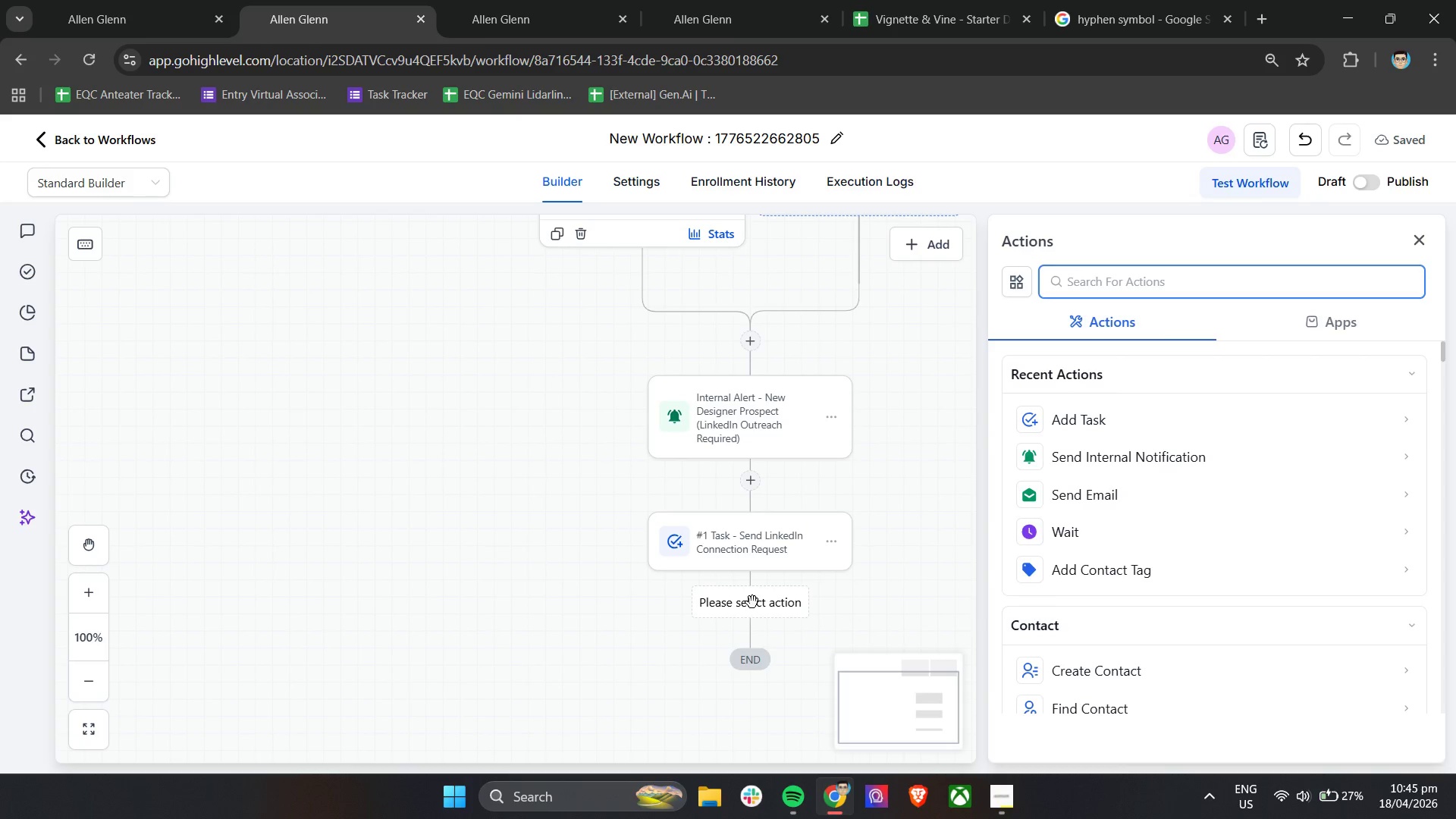 
left_click([1429, 237])
 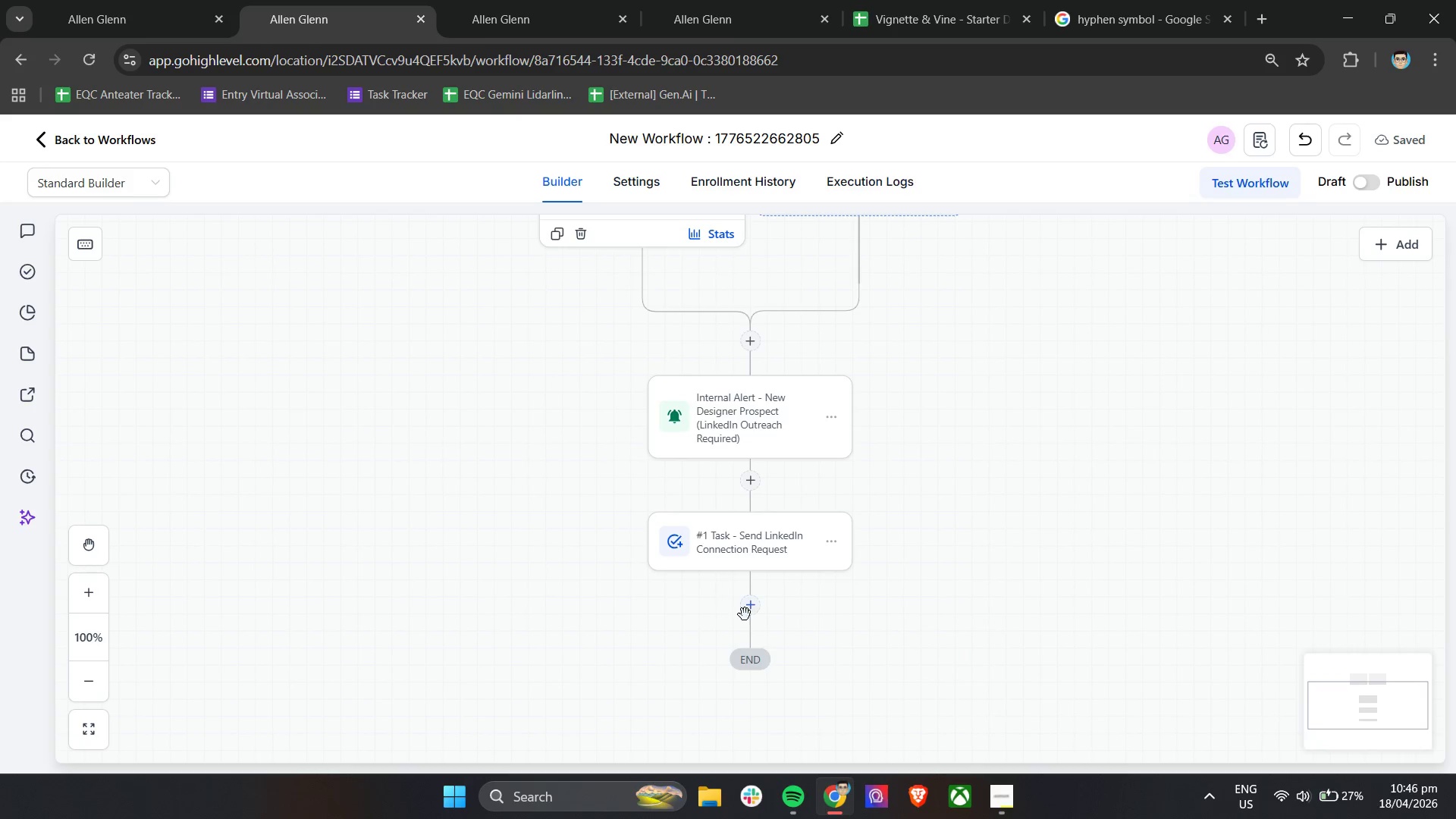 
left_click([756, 614])
 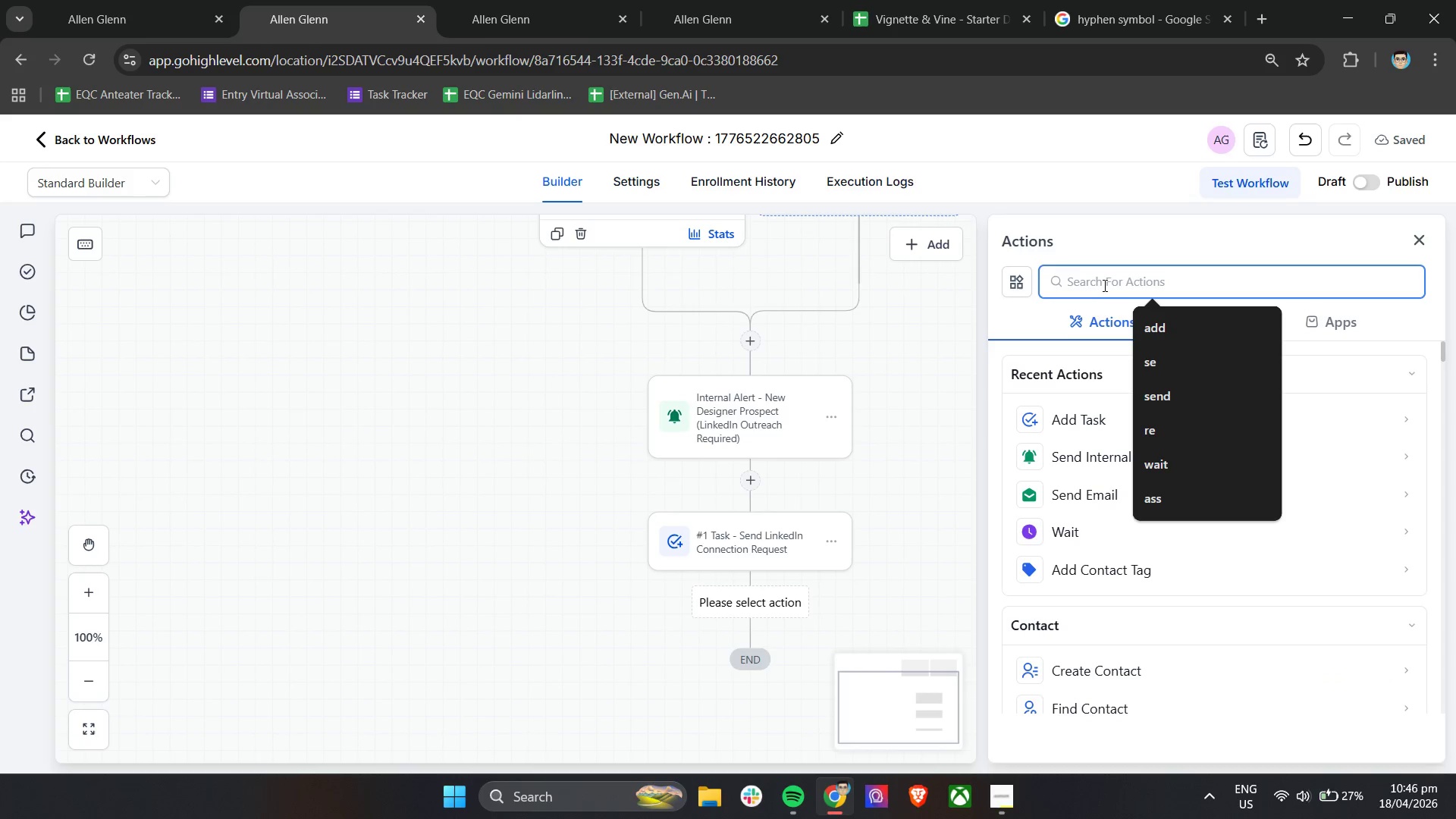 
type(upda)
 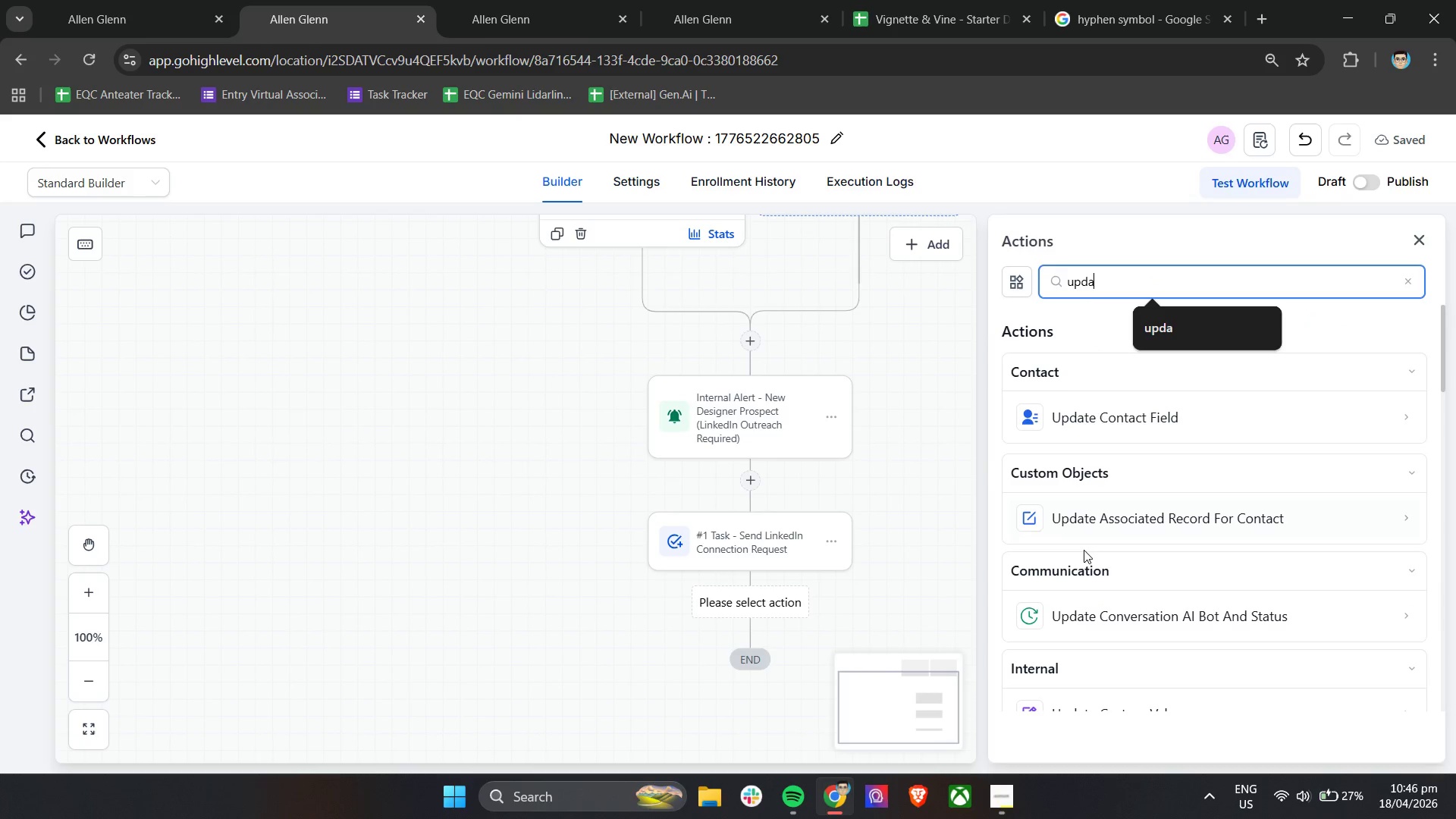 
scroll: coordinate [1140, 557], scroll_direction: down, amount: 2.0
 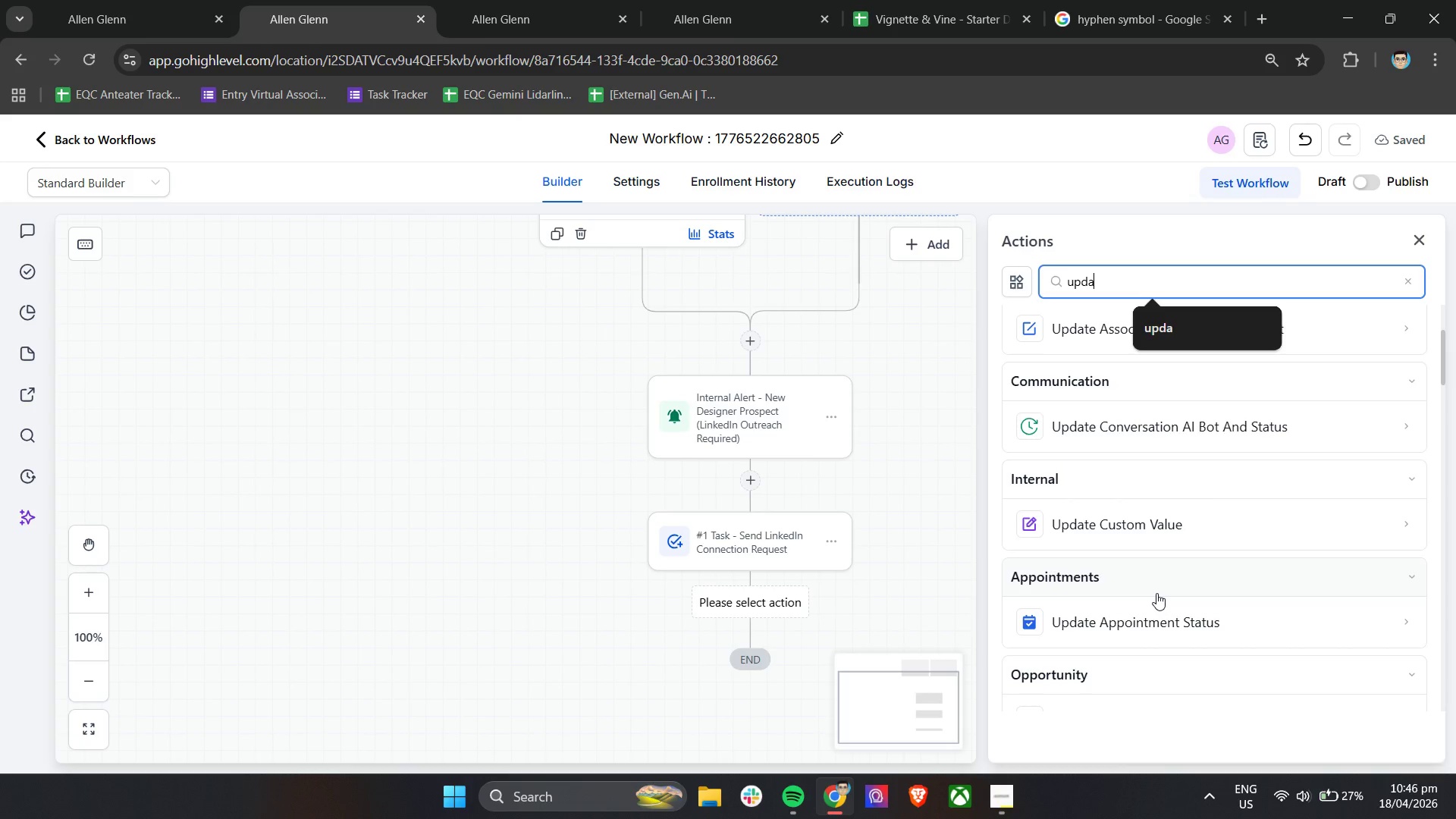 
wait(5.68)
 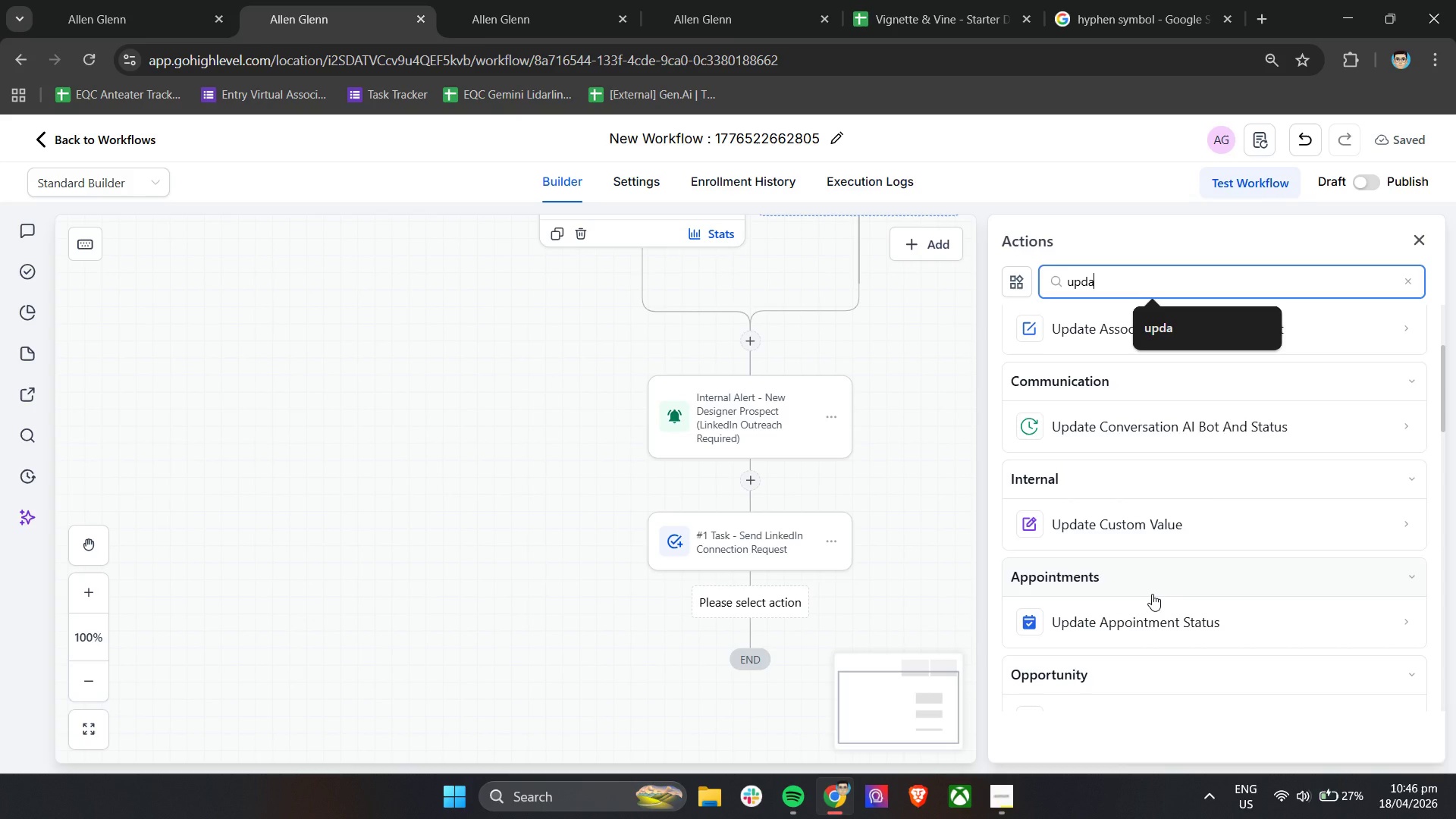 
scroll: coordinate [1148, 590], scroll_direction: down, amount: 2.0
 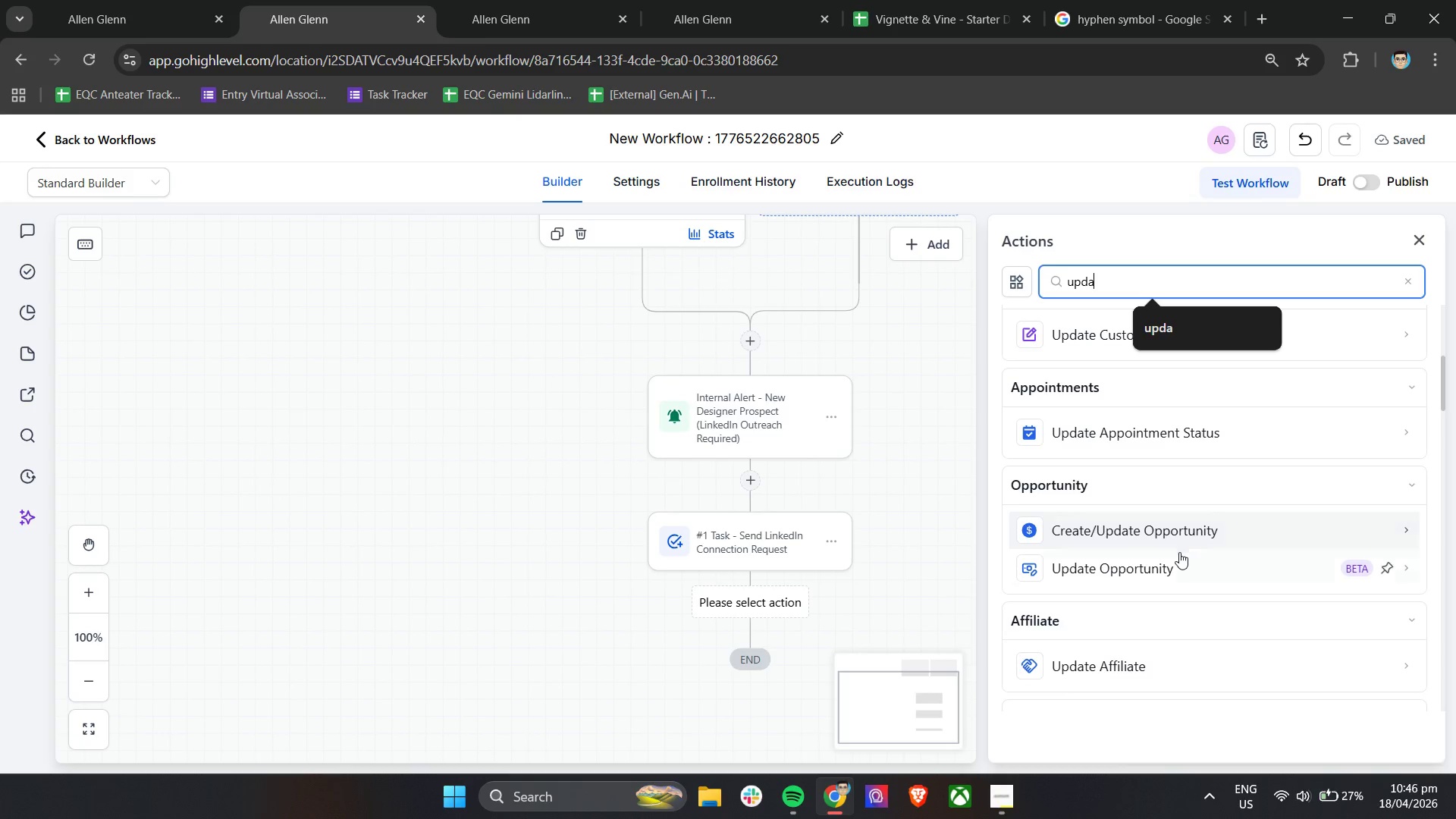 
left_click([1167, 566])
 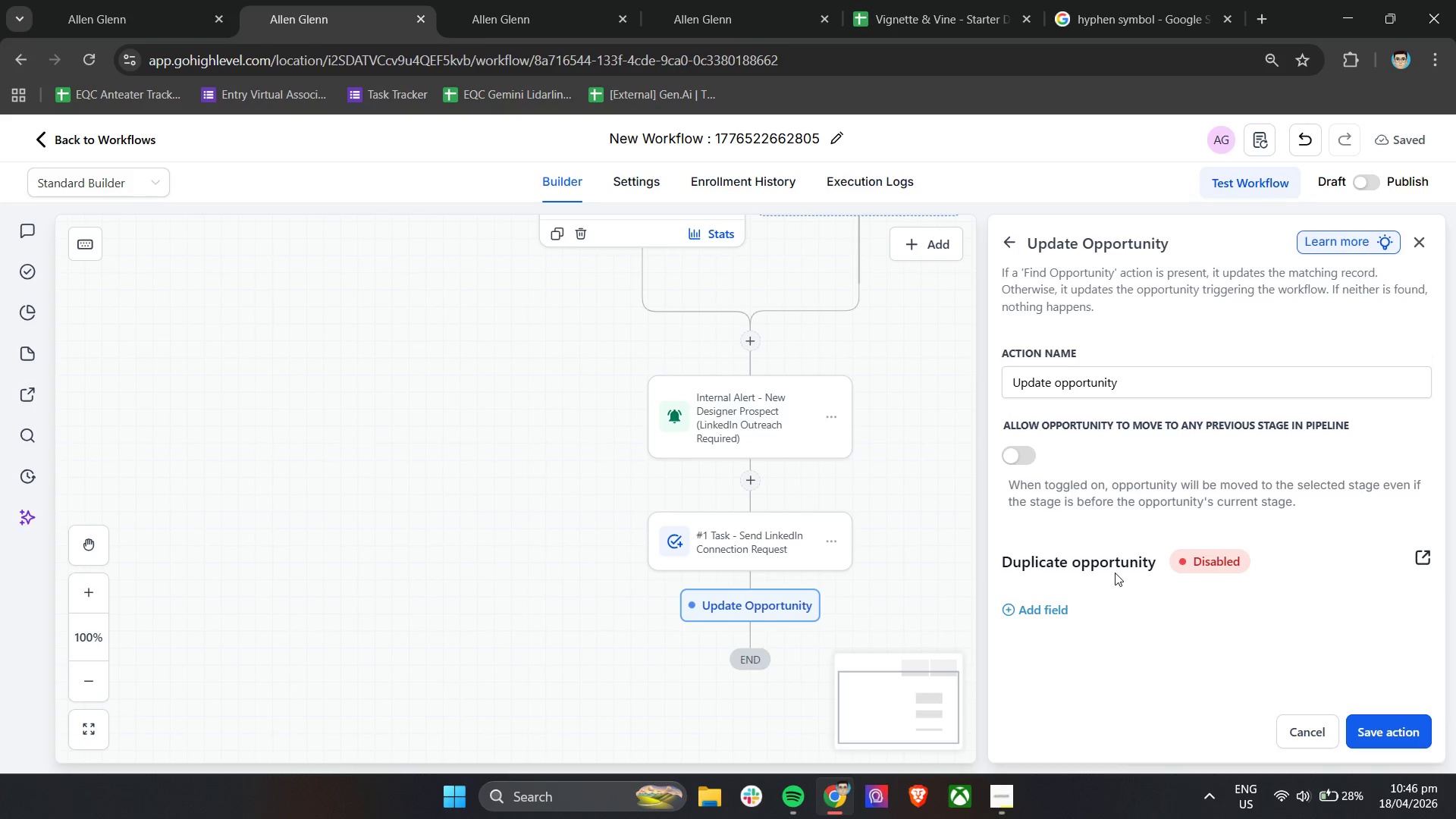 
wait(5.98)
 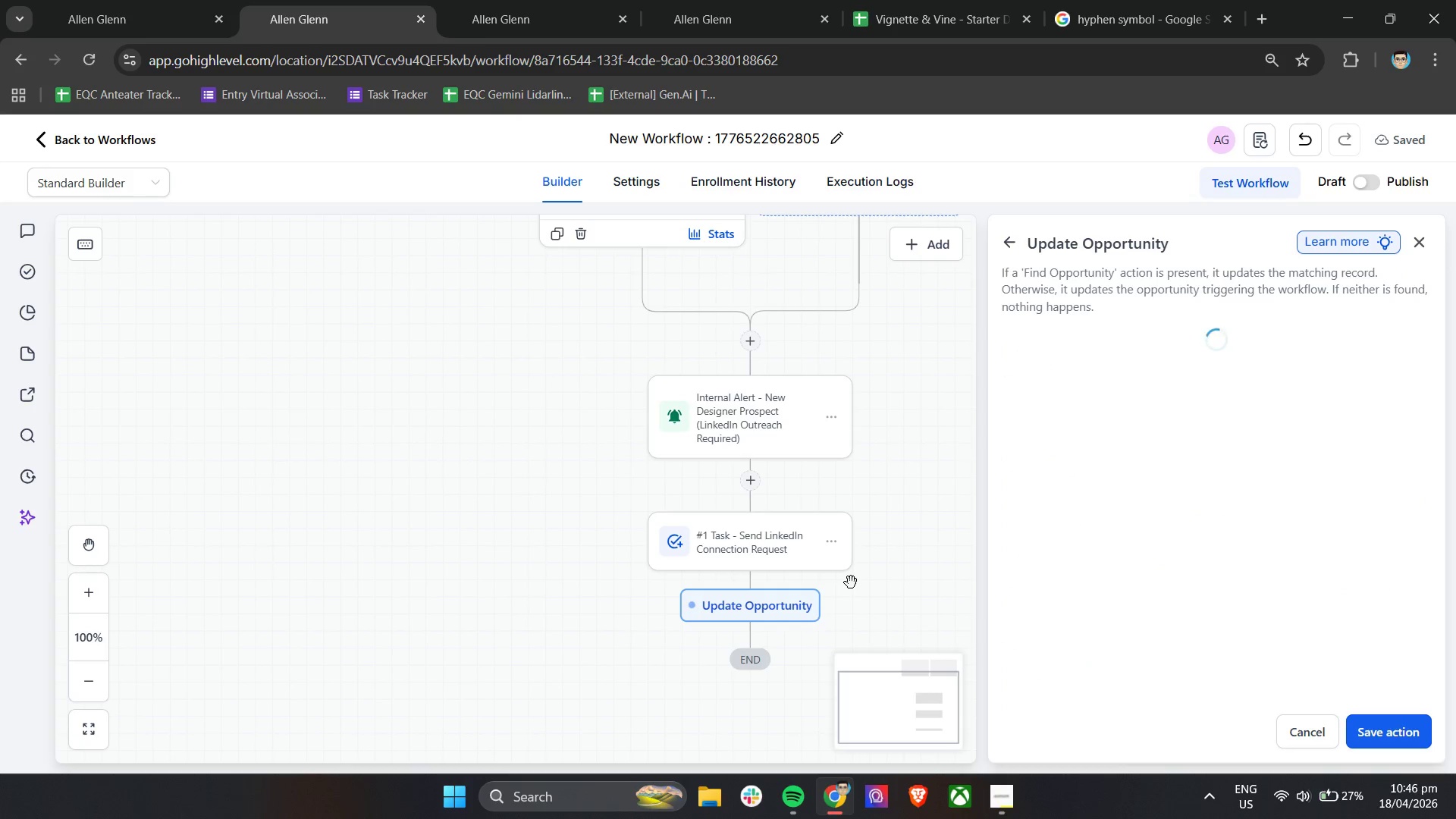 
left_click([1018, 457])
 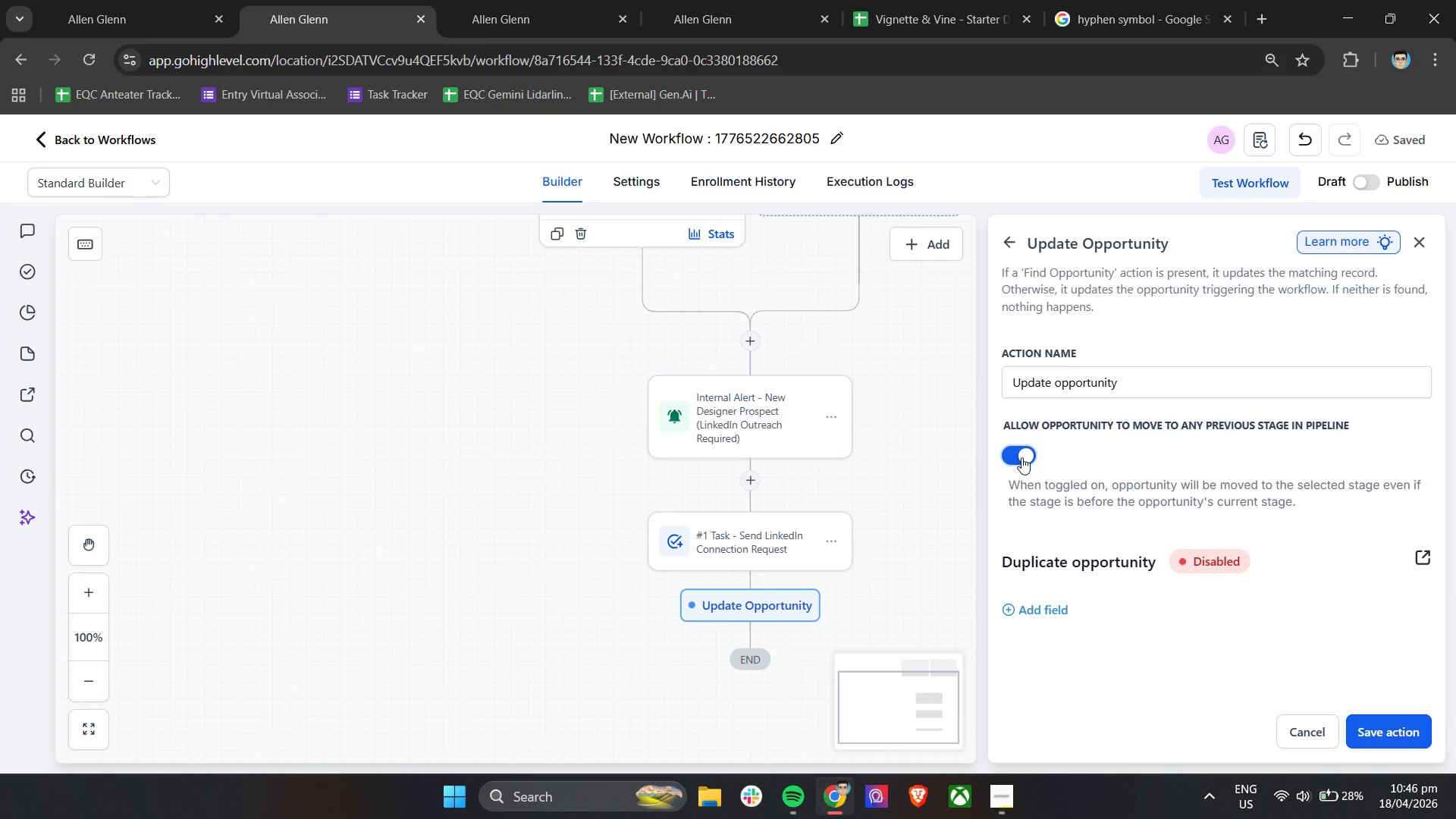 
left_click([1021, 457])
 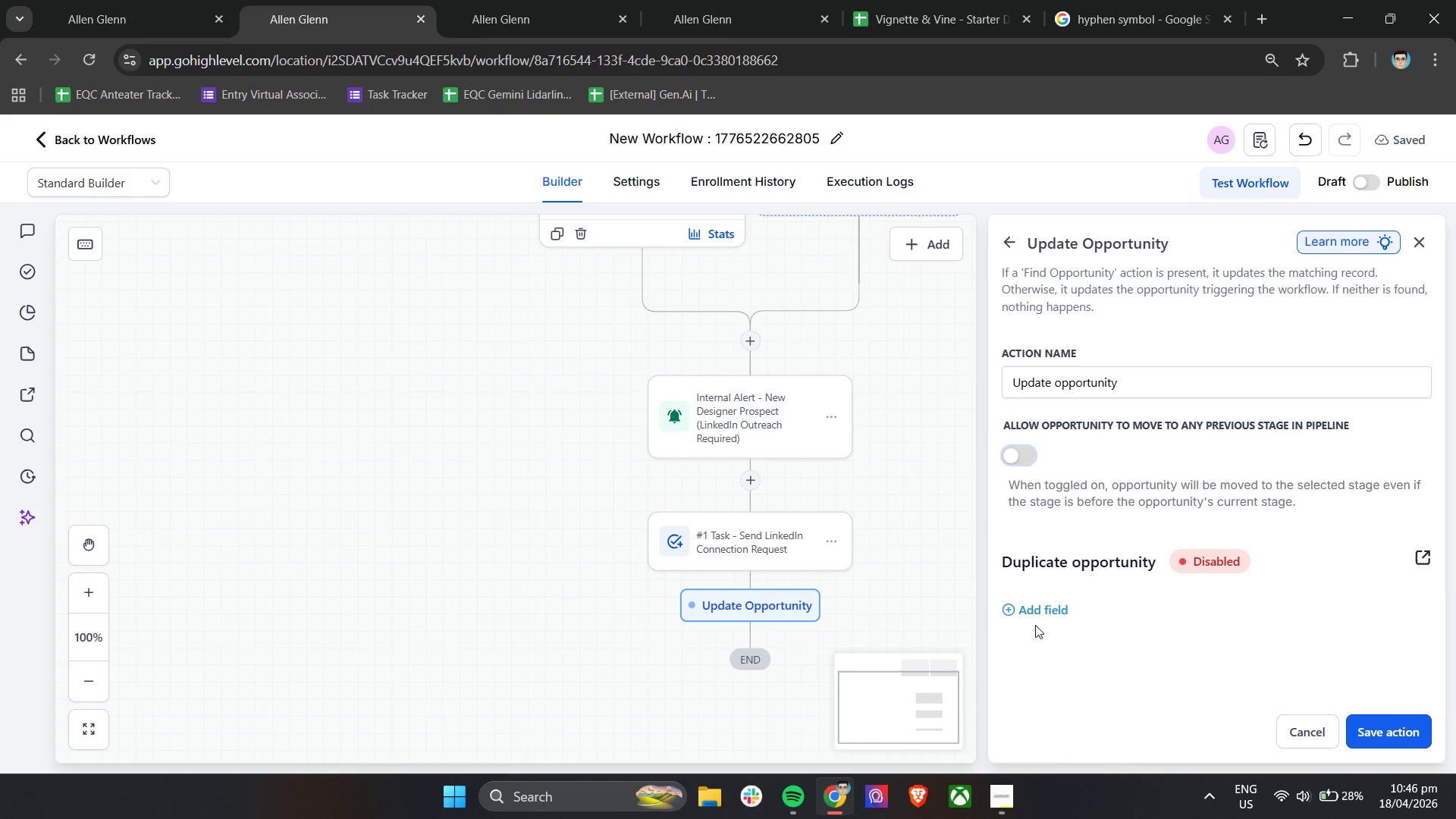 
double_click([1039, 613])
 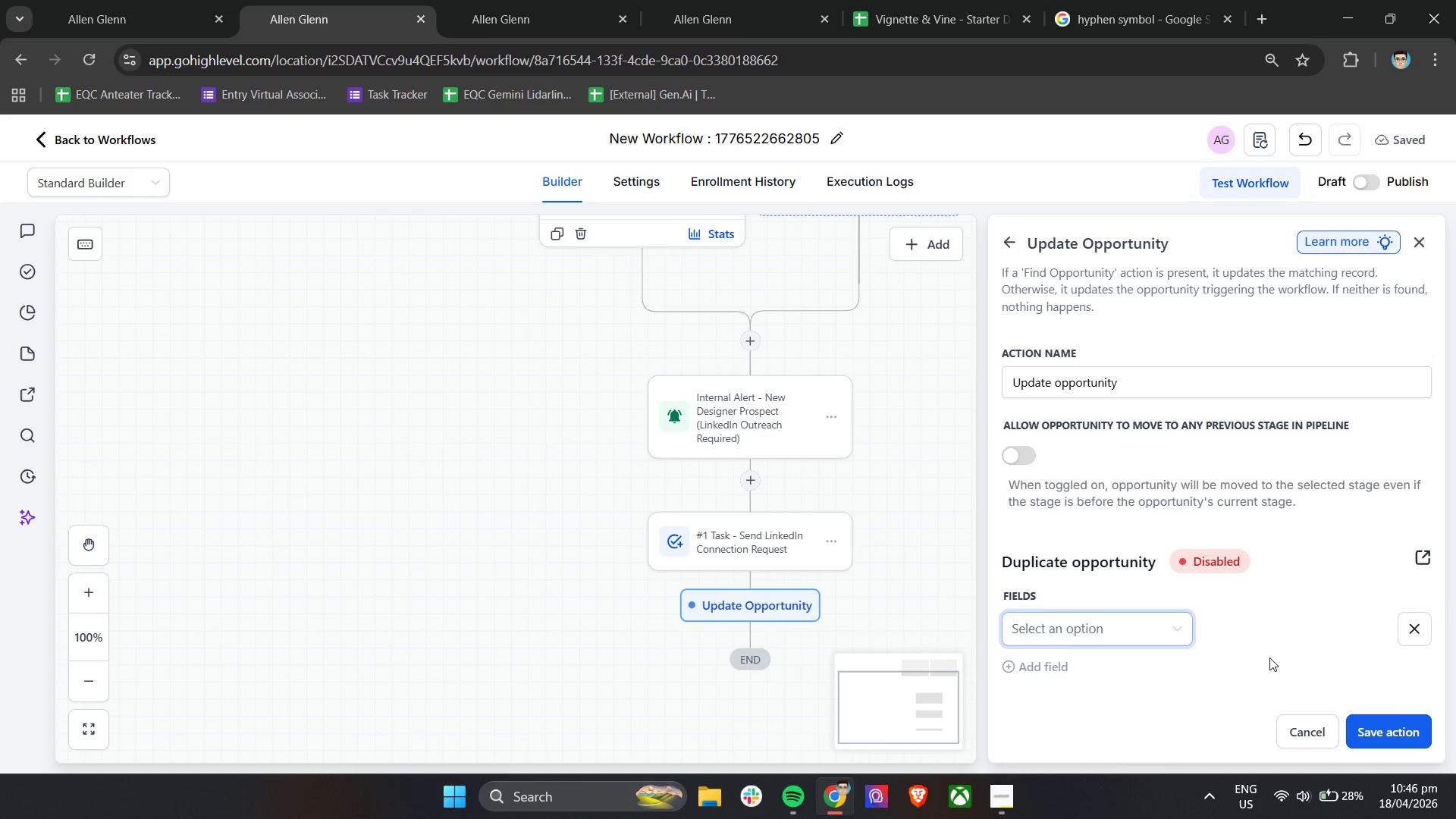 
left_click([1160, 624])
 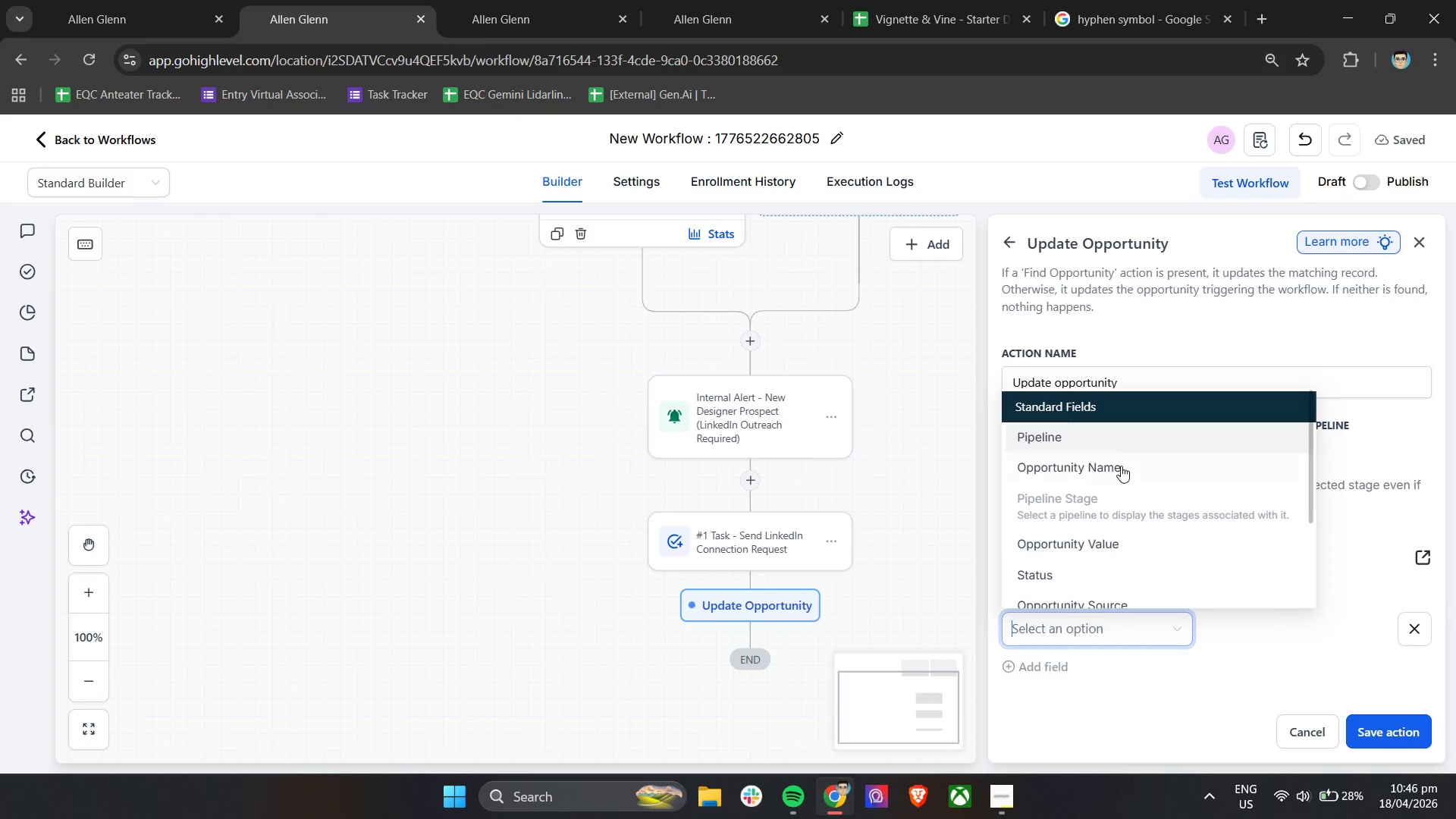 
scroll: coordinate [1123, 475], scroll_direction: down, amount: 5.0
 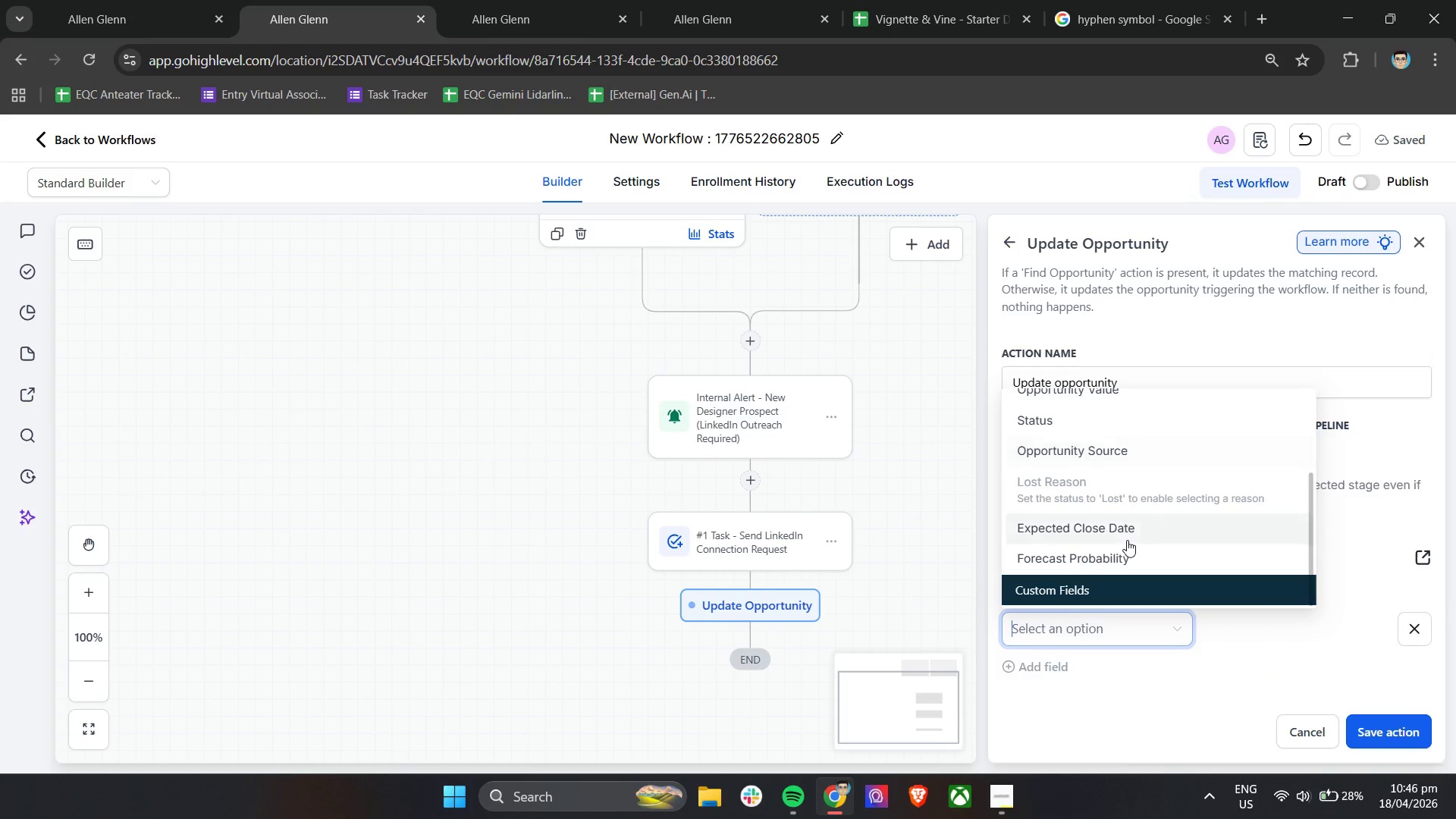 
scroll: coordinate [1128, 541], scroll_direction: up, amount: 3.0
 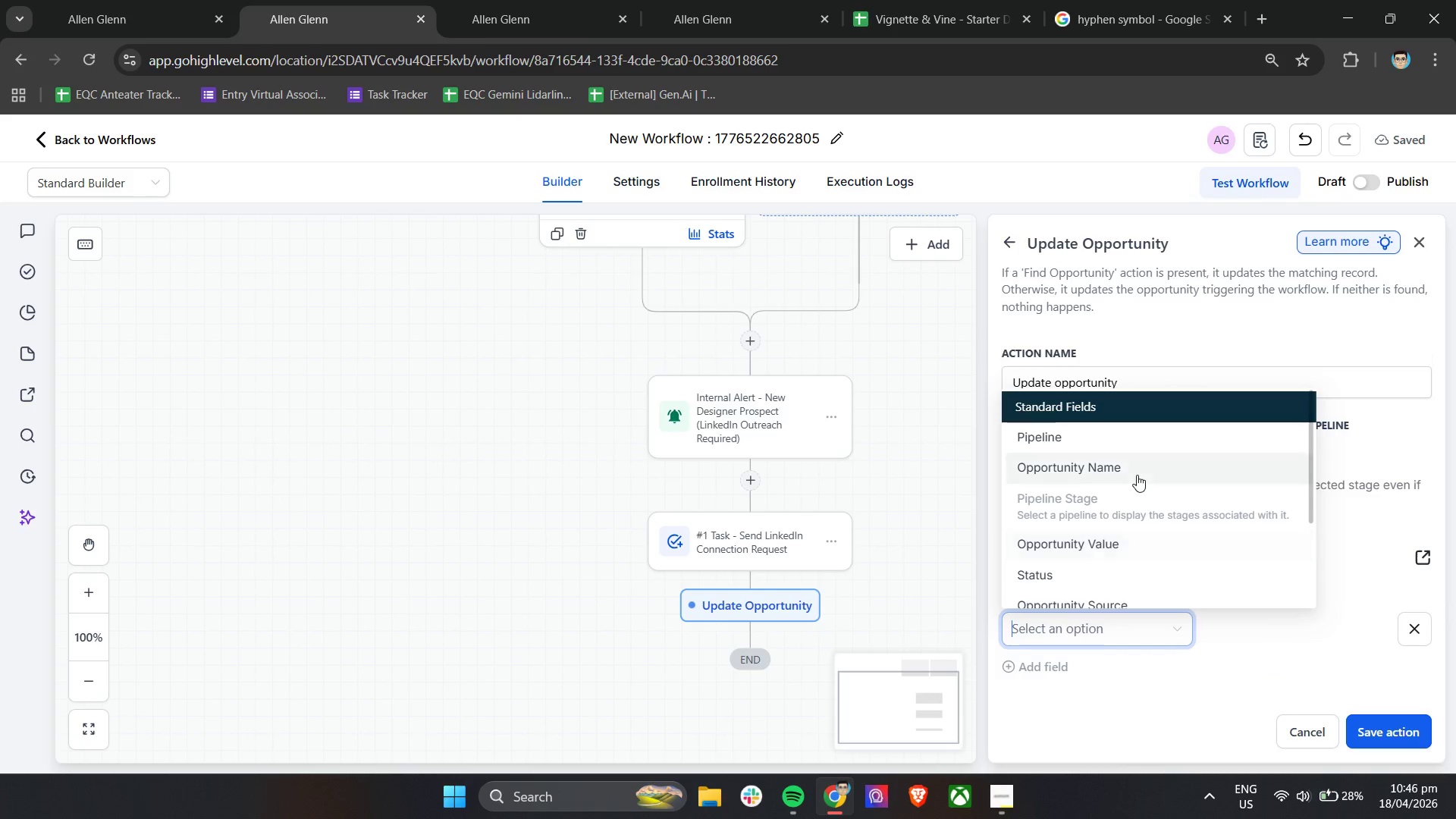 
left_click([1137, 473])
 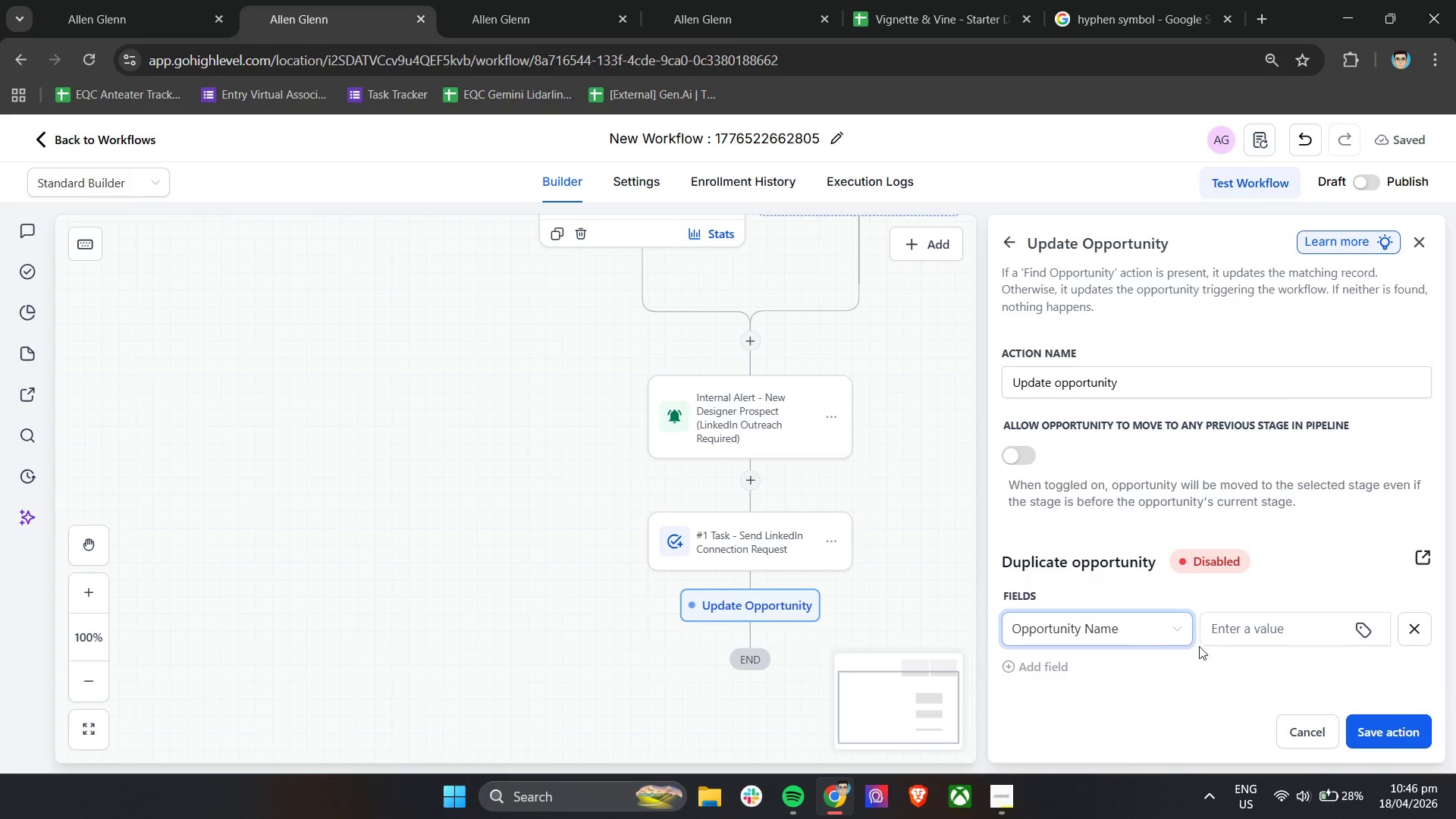 
left_click_drag(start_coordinate=[1229, 641], to_coordinate=[1235, 639])
 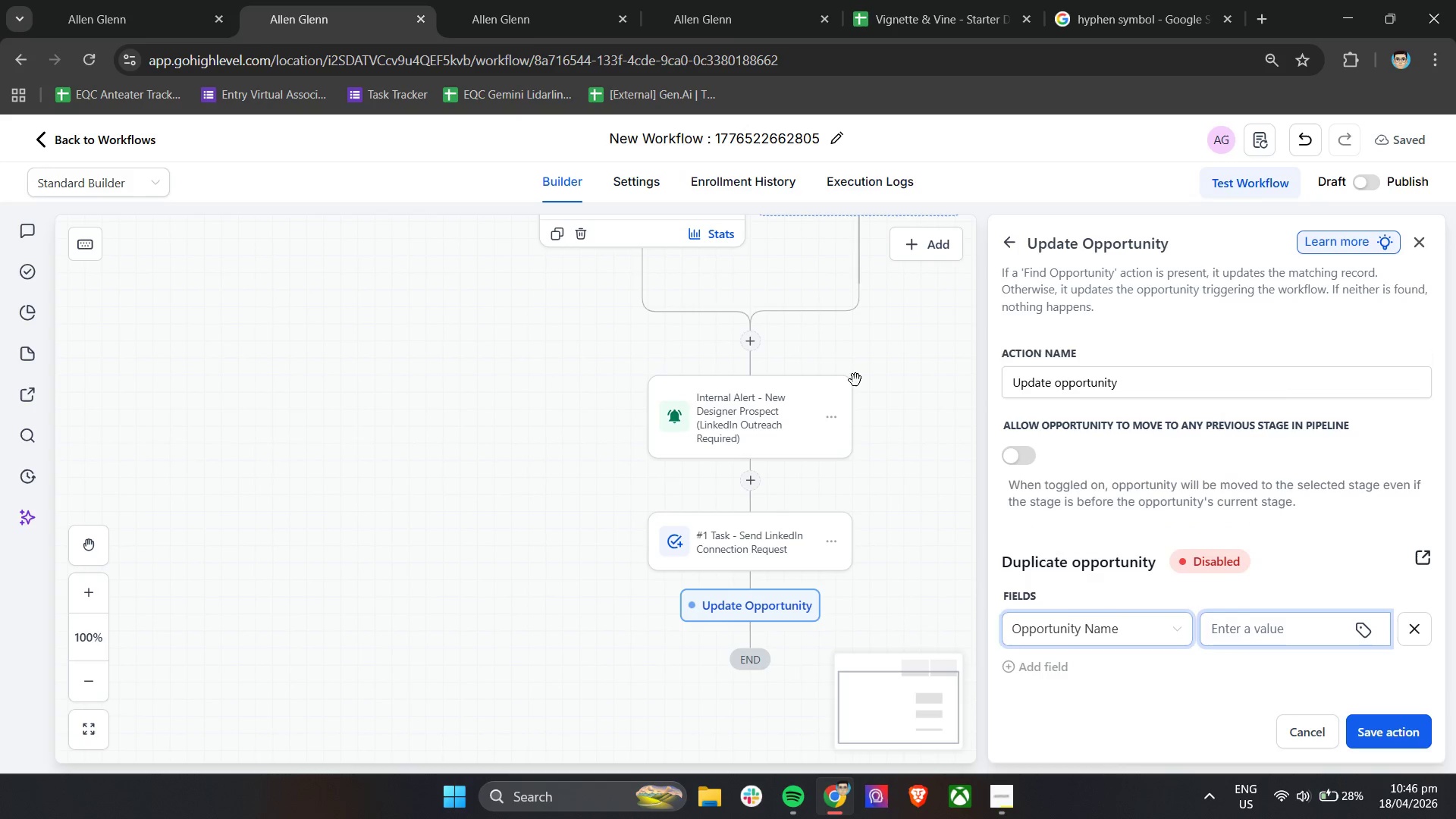 
left_click([122, 0])
 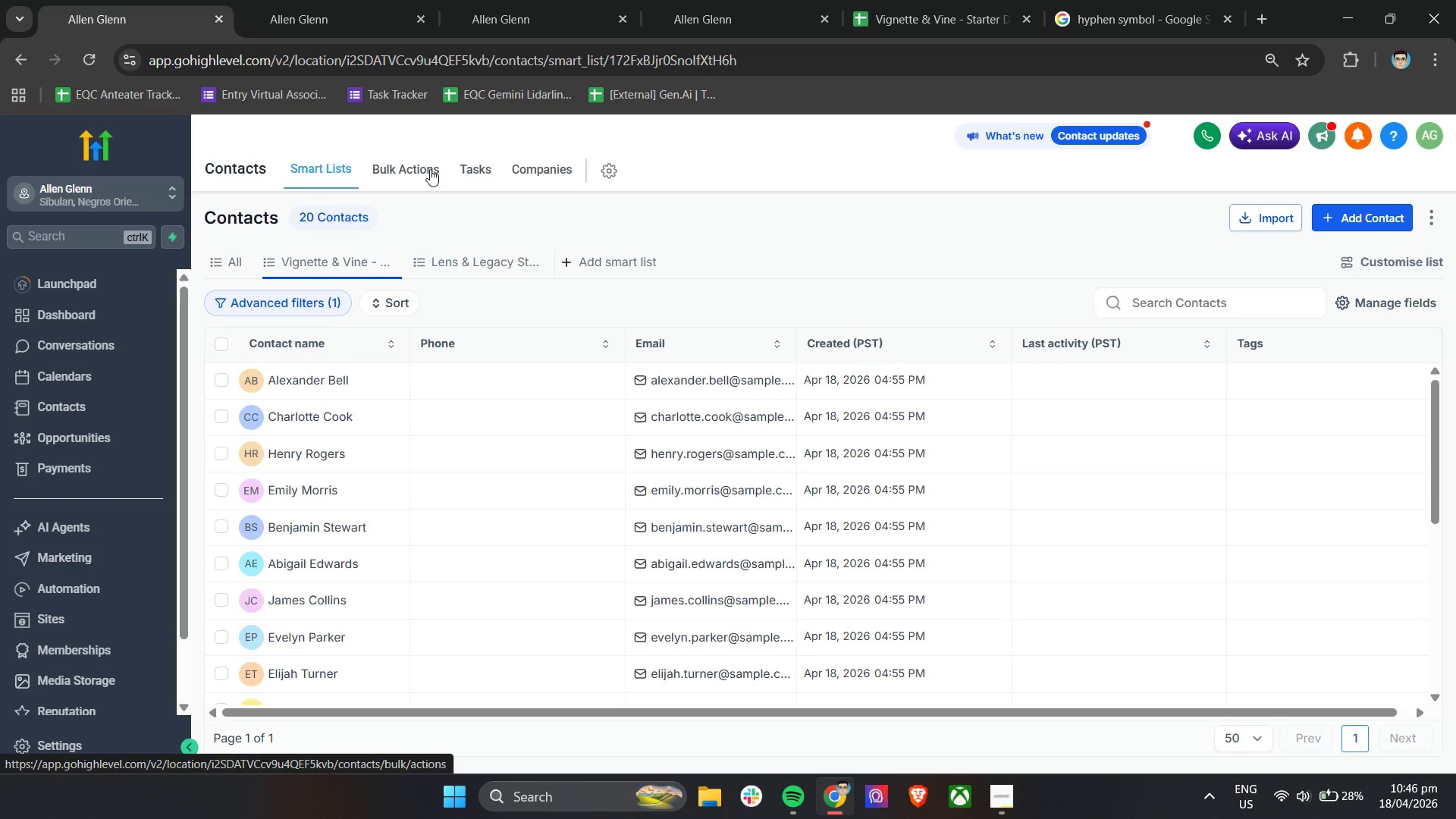 
left_click([364, 0])
 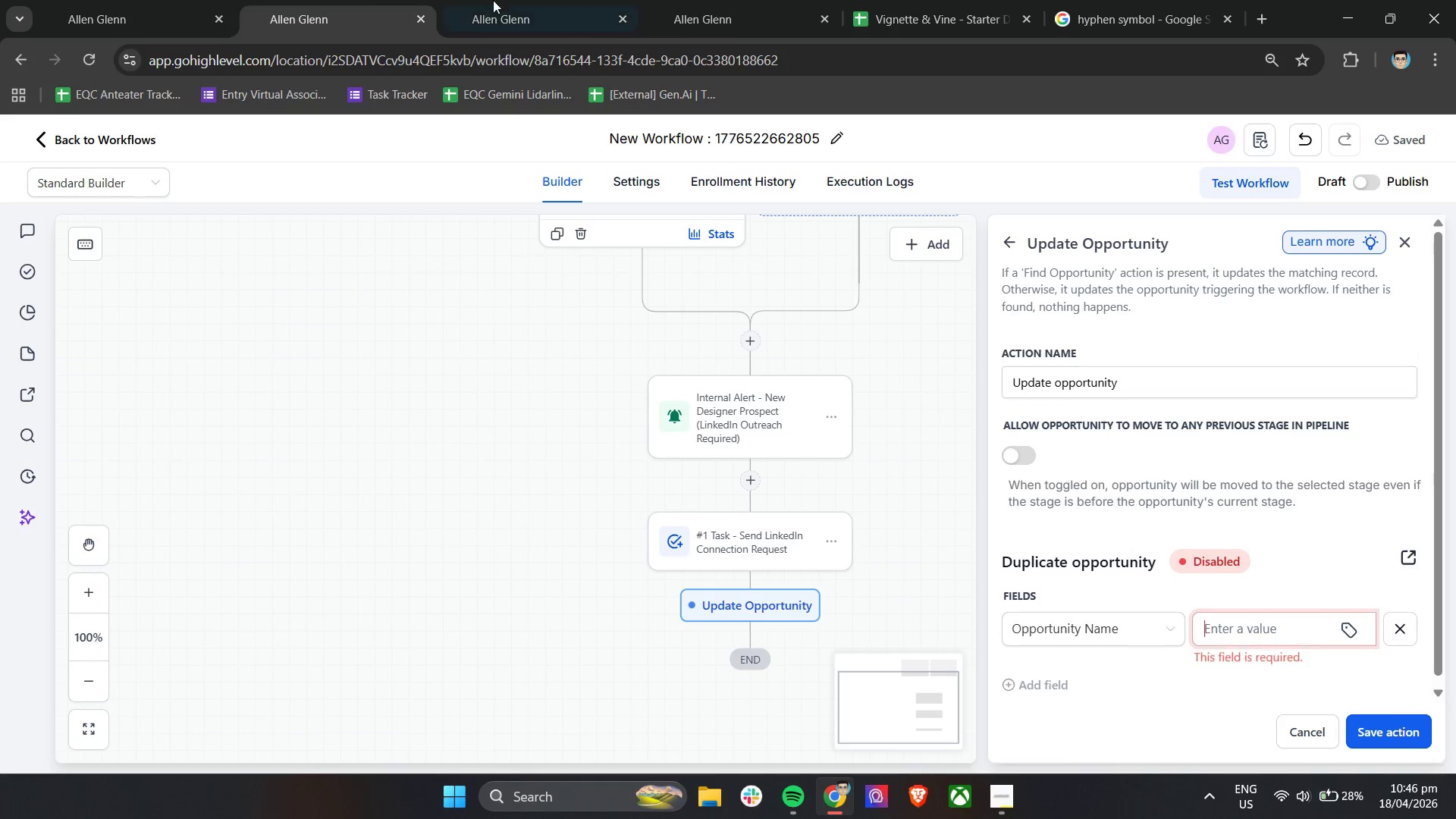 
left_click_drag(start_coordinate=[554, 0], to_coordinate=[560, 0])
 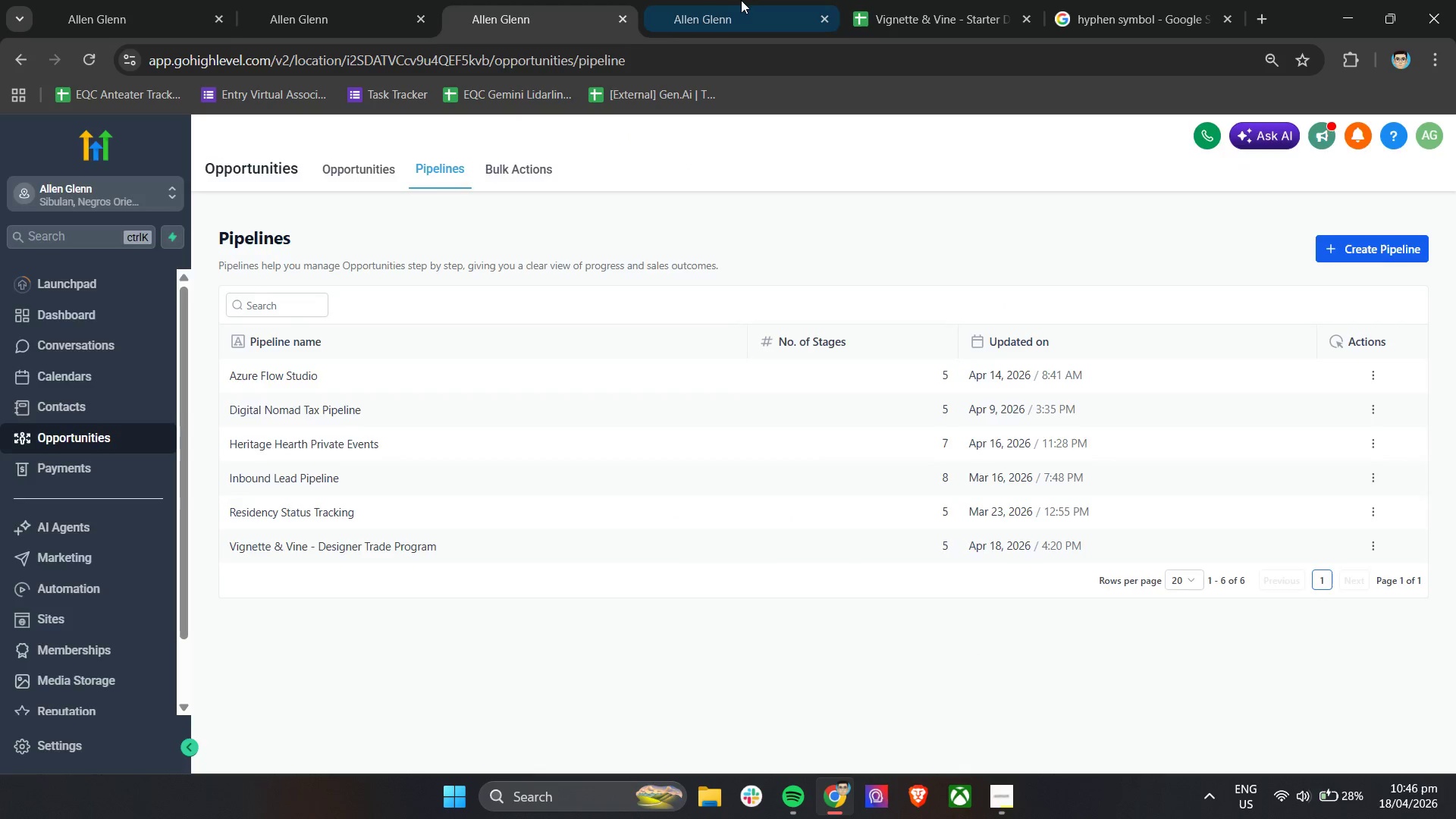 
triple_click([742, 0])
 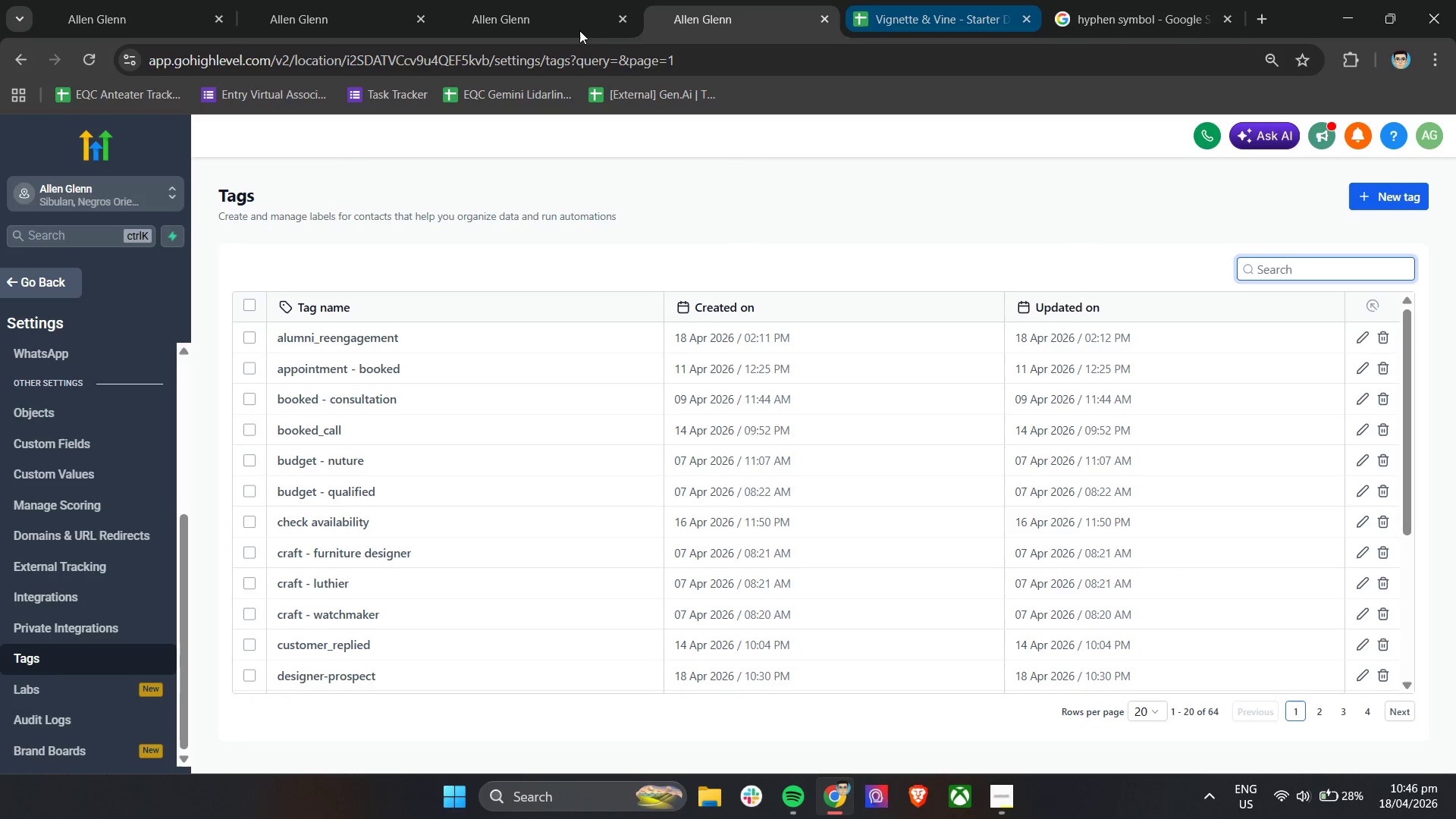 
left_click([36, 285])
 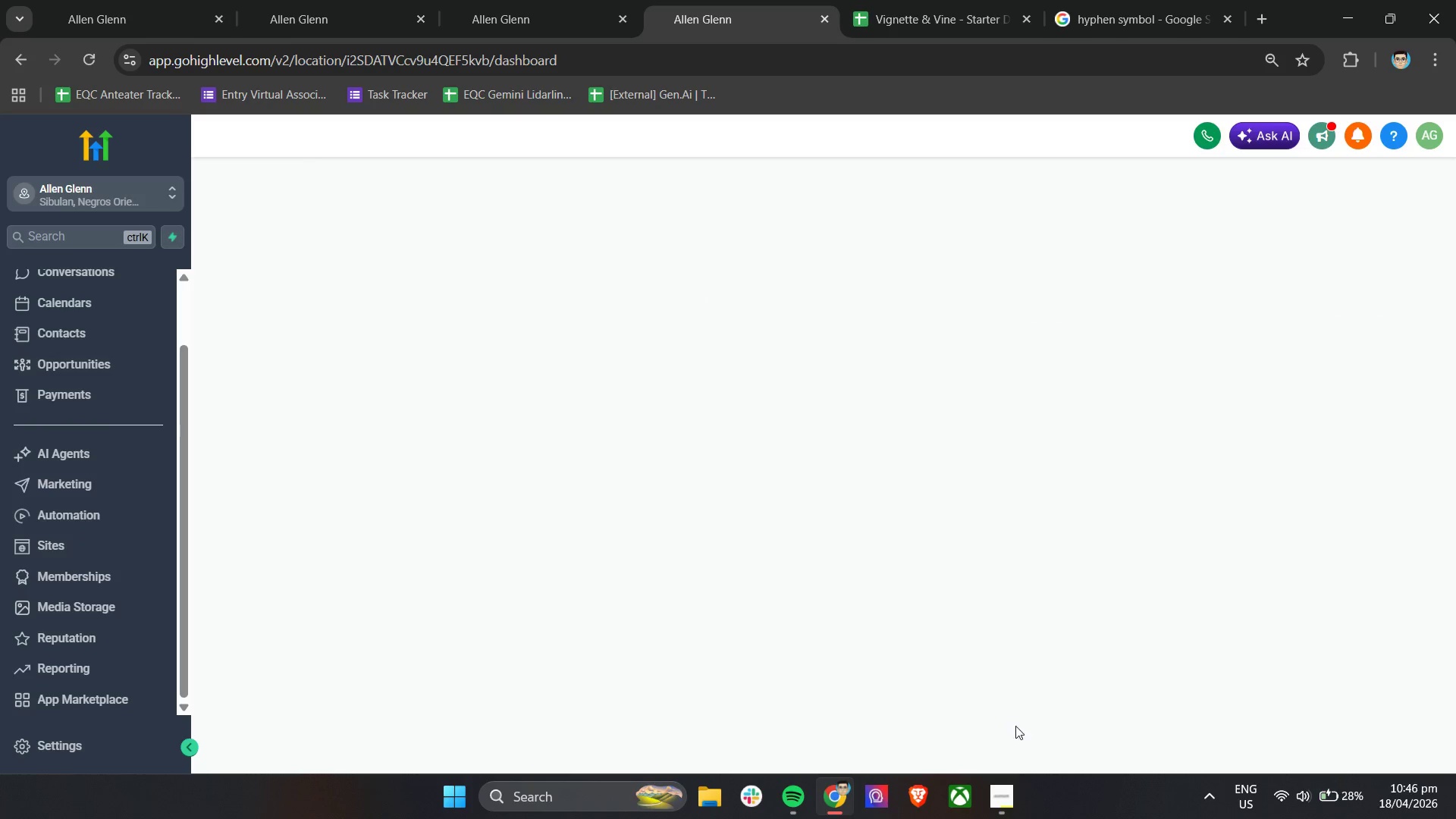 
left_click([1000, 802])